 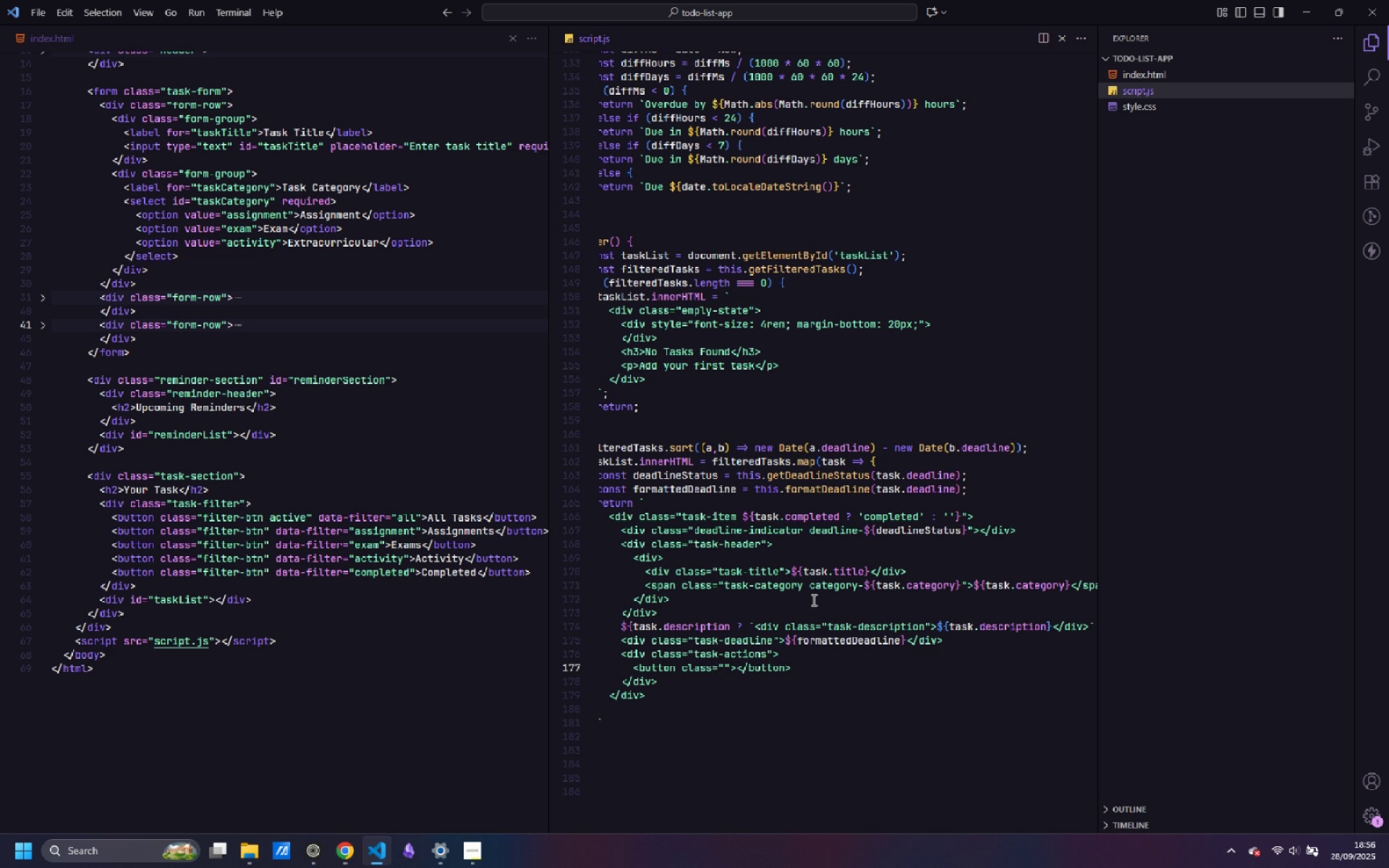 
type(btn btn-complete)
 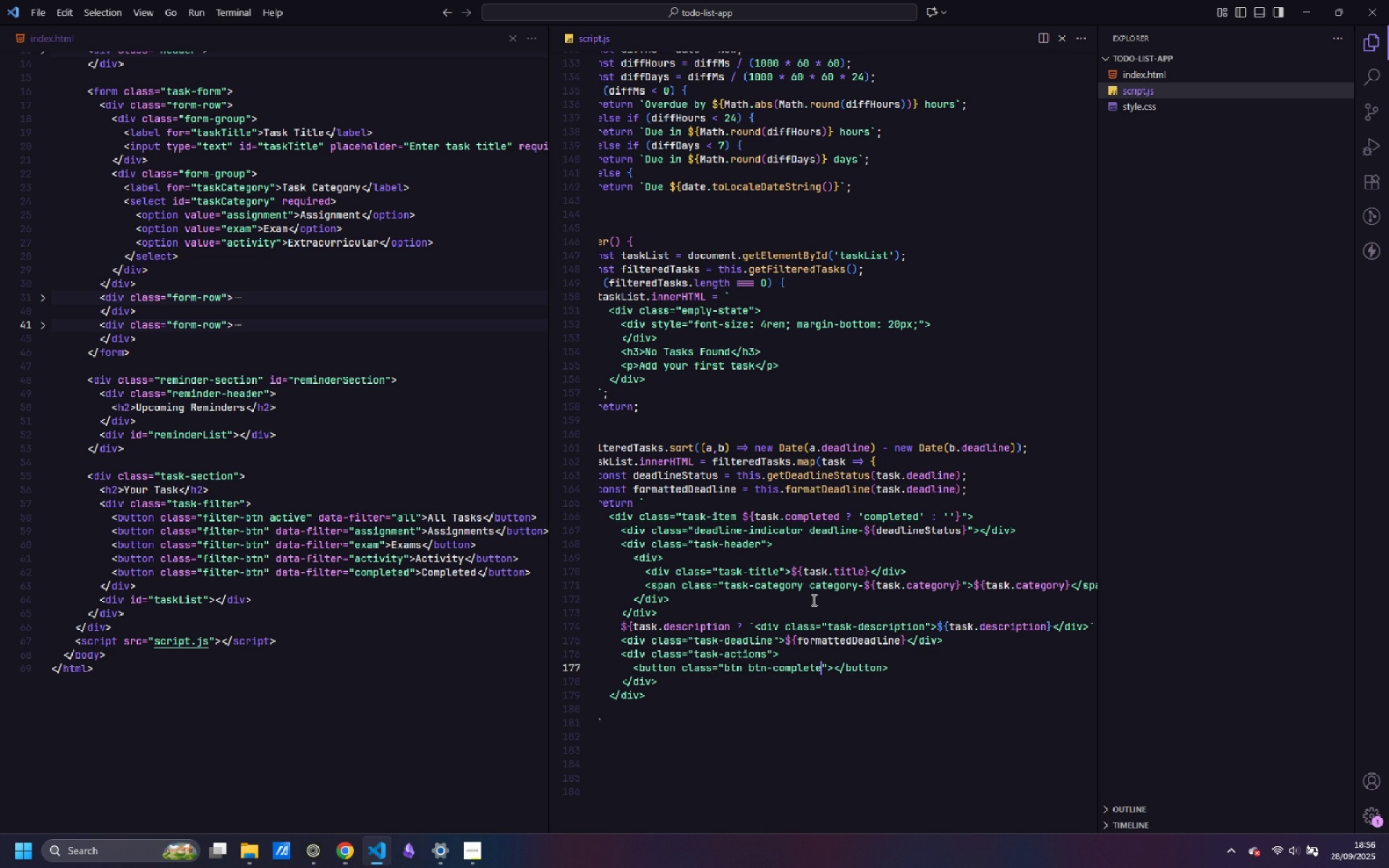 
key(ArrowRight)
 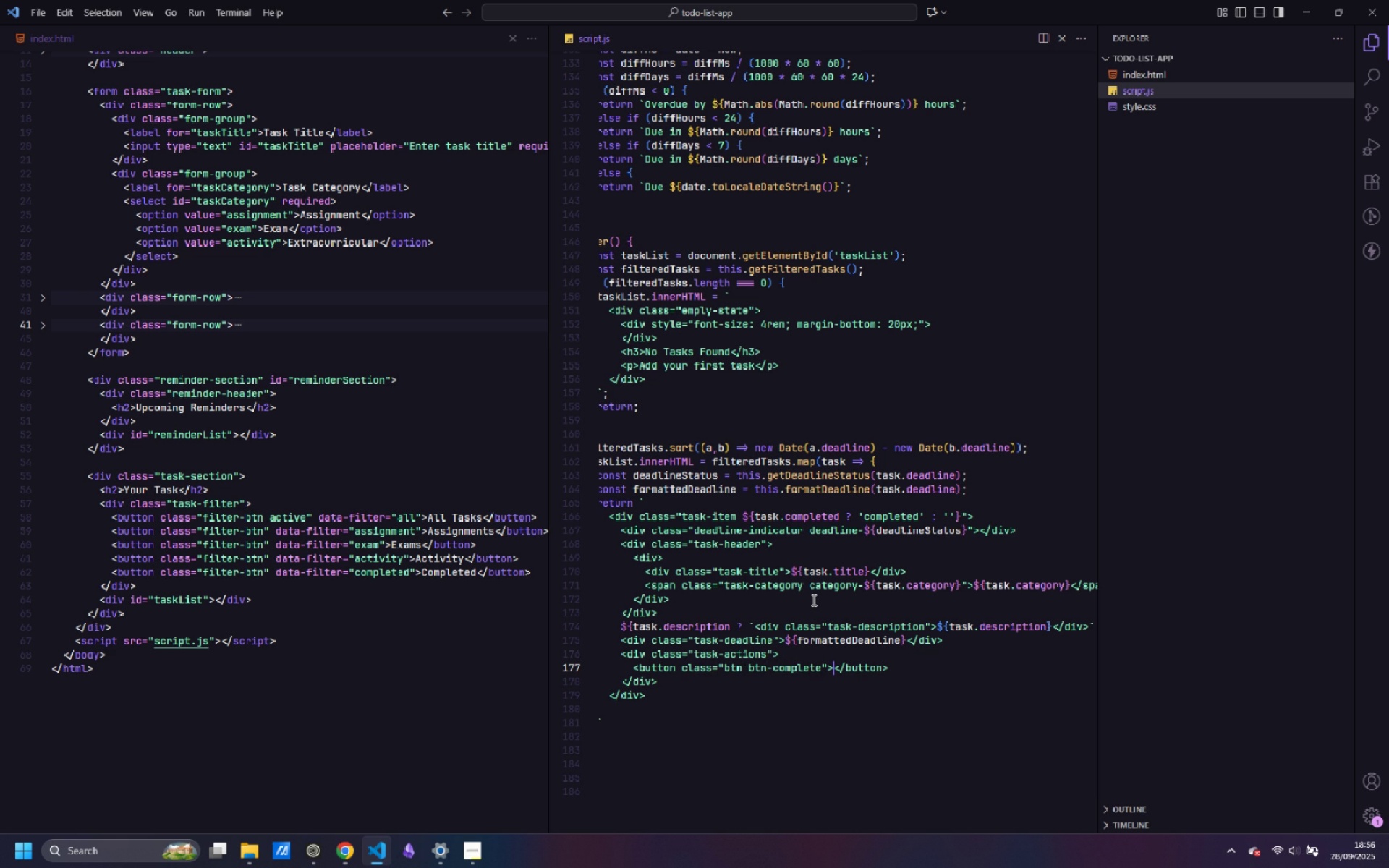 
key(ArrowRight)
 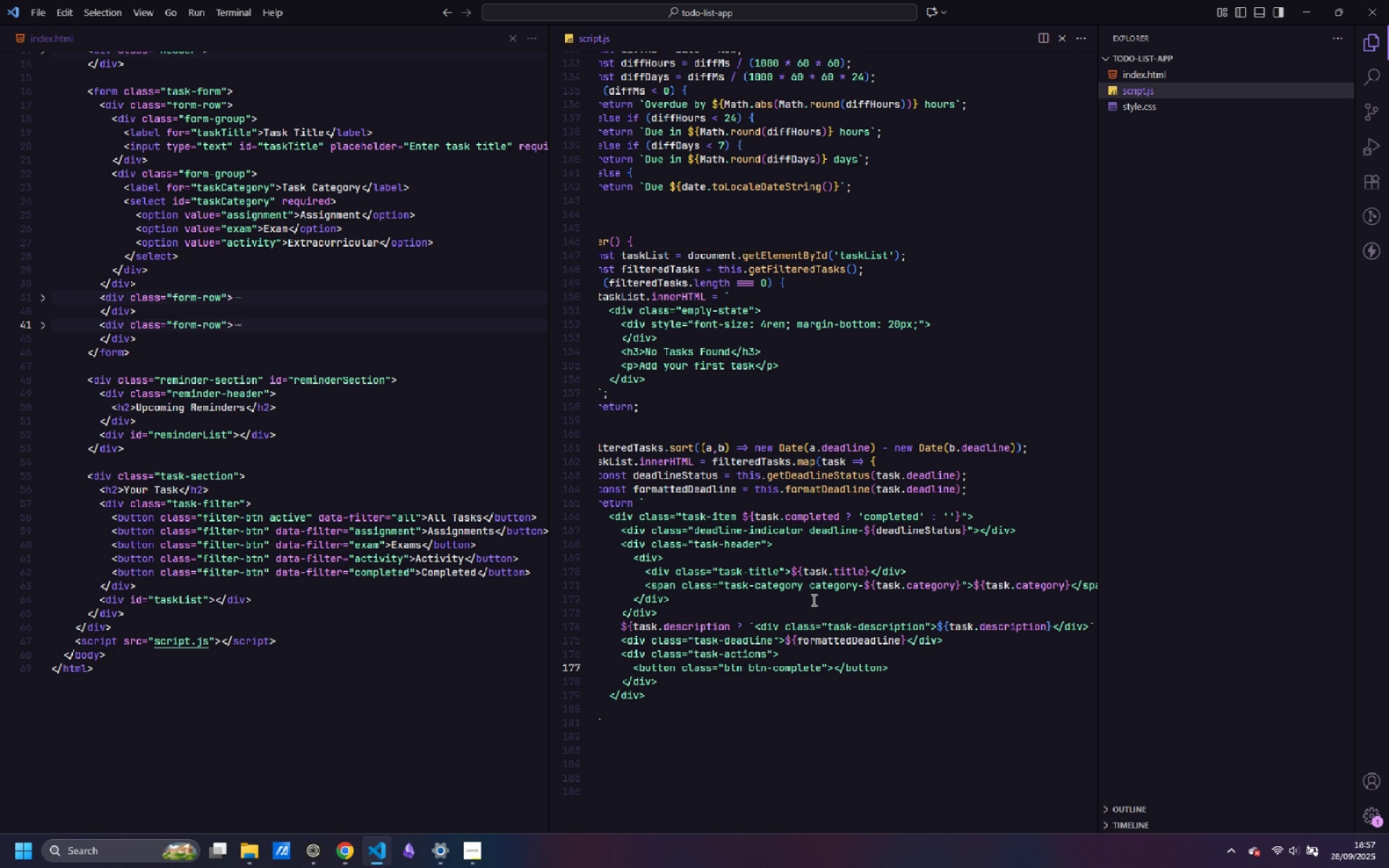 
wait(5.09)
 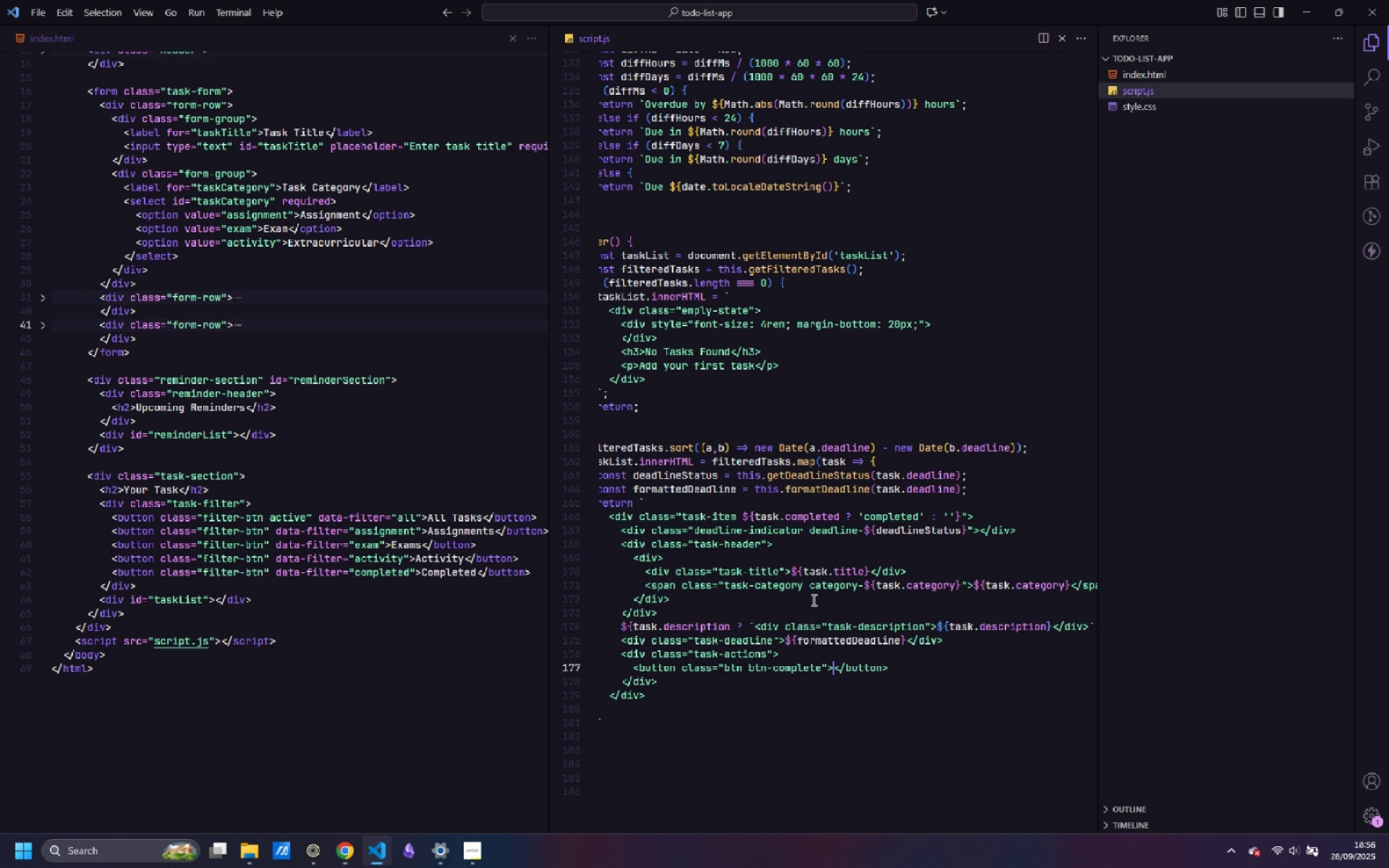 
key(ArrowLeft)
 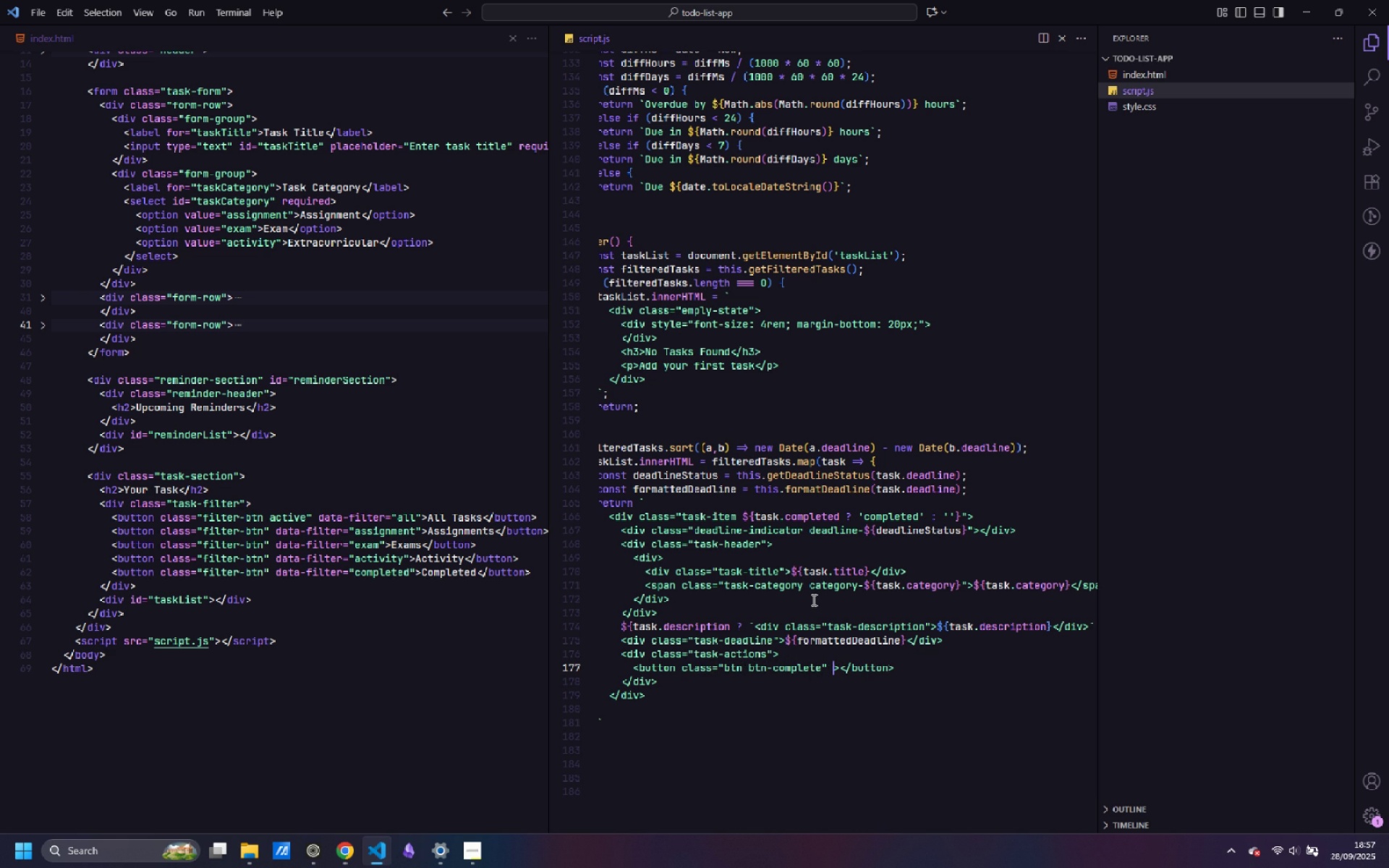 
type( onclick=task)
key(Backspace)
key(Backspace)
key(Backspace)
key(Backspace)
type("")